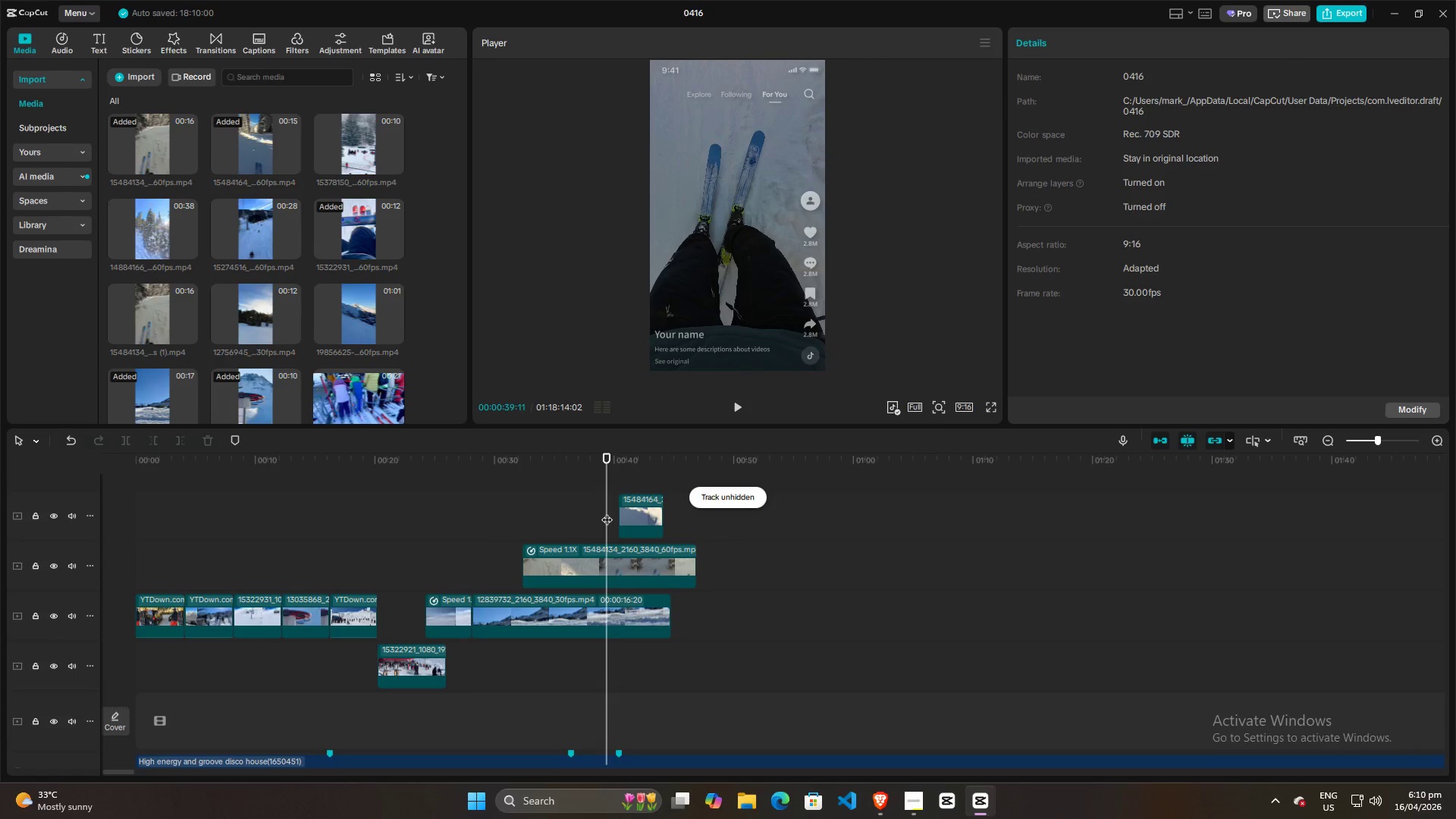 
key(Space)
 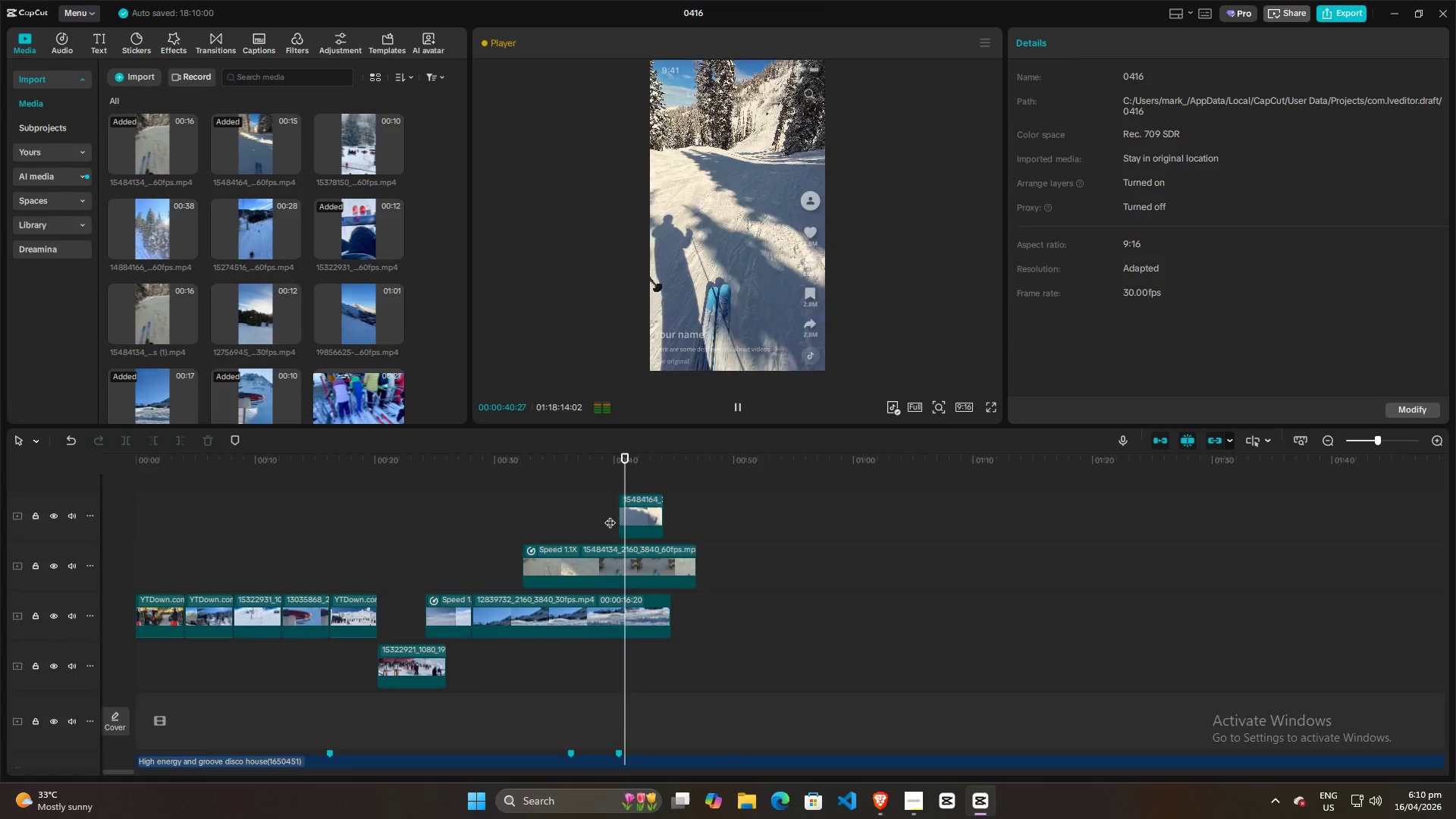 
key(Space)
 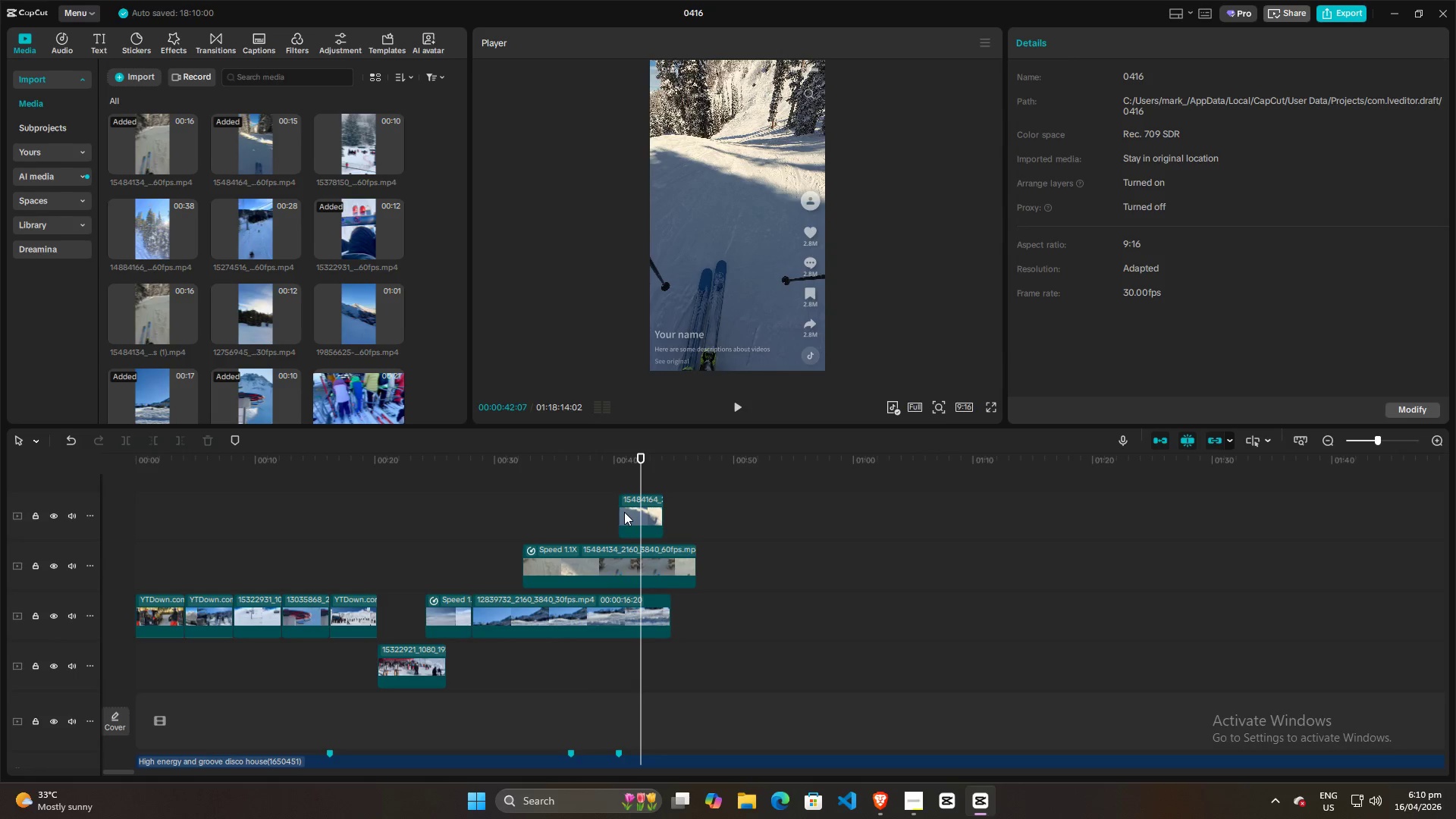 
left_click([624, 512])
 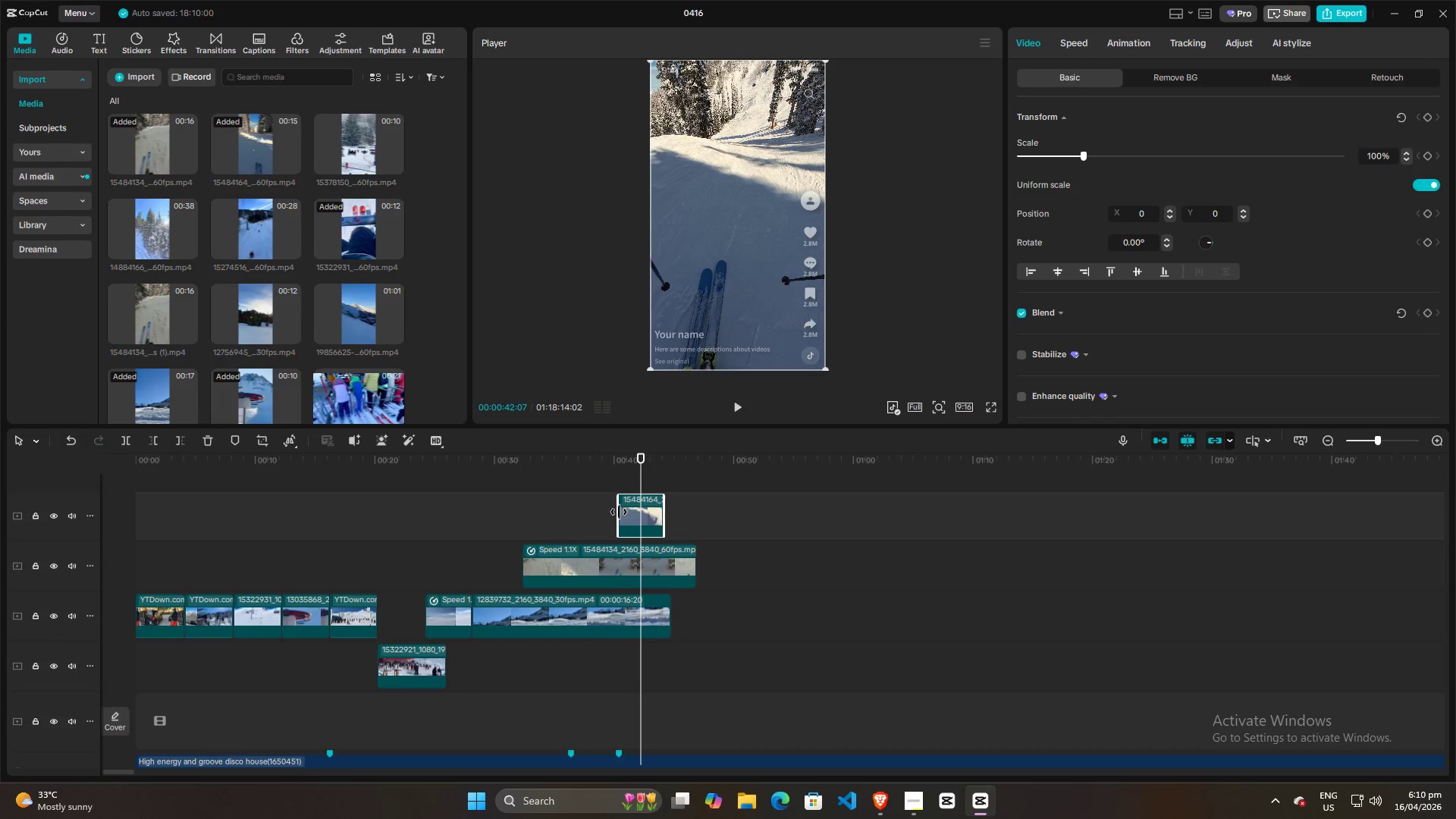 
left_click_drag(start_coordinate=[619, 512], to_coordinate=[458, 512])
 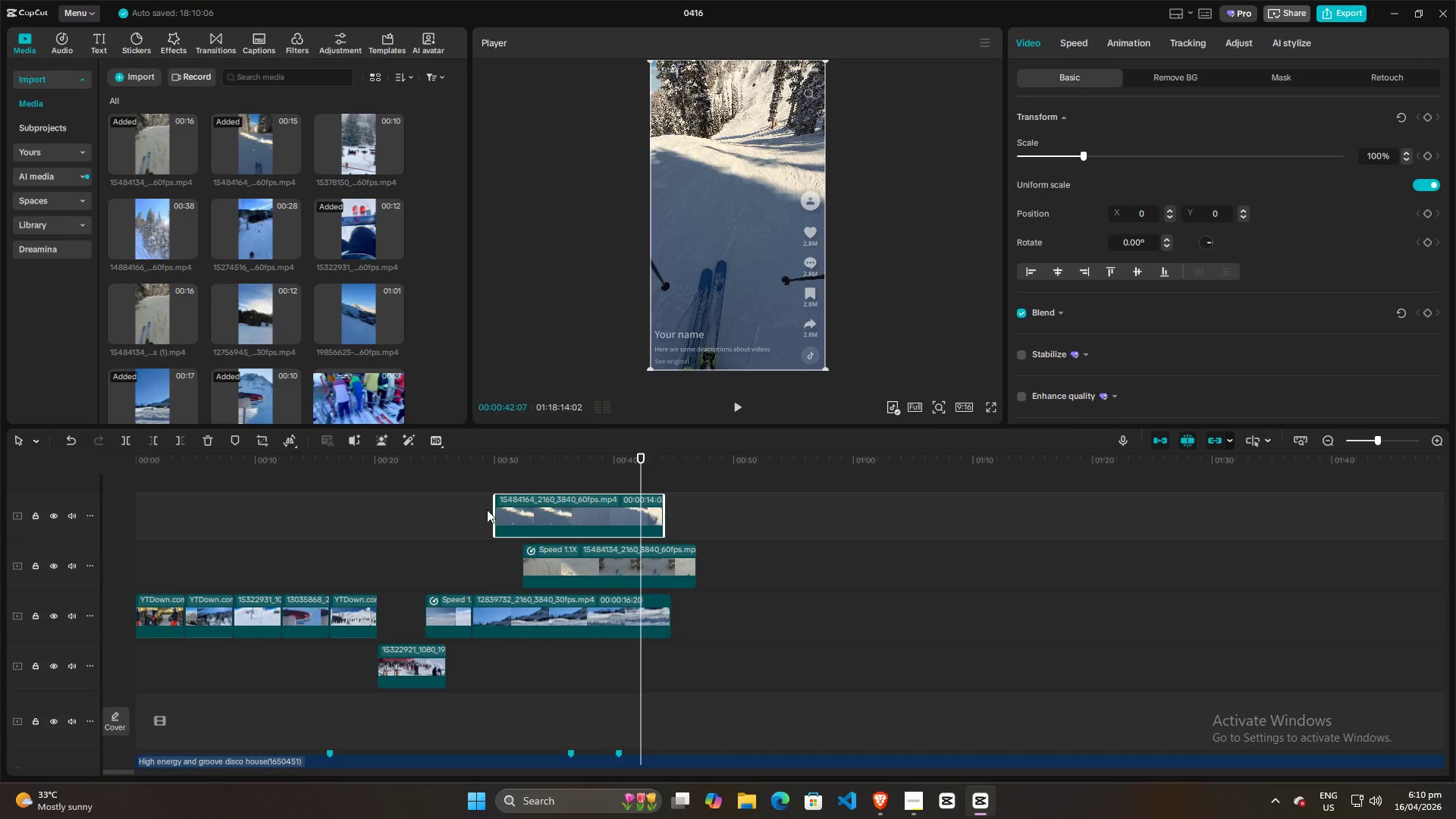 
left_click([472, 509])
 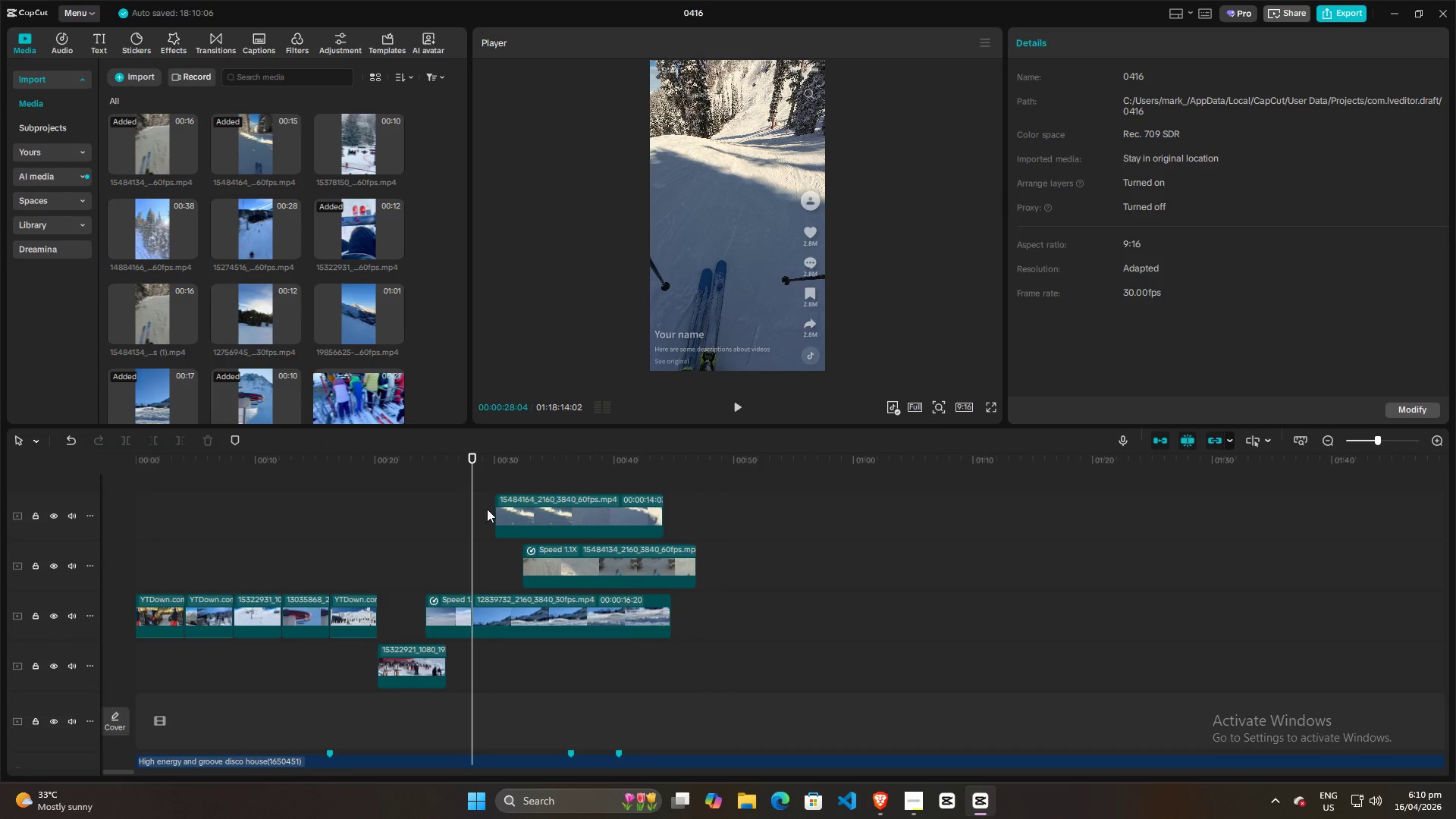 
key(Space)
 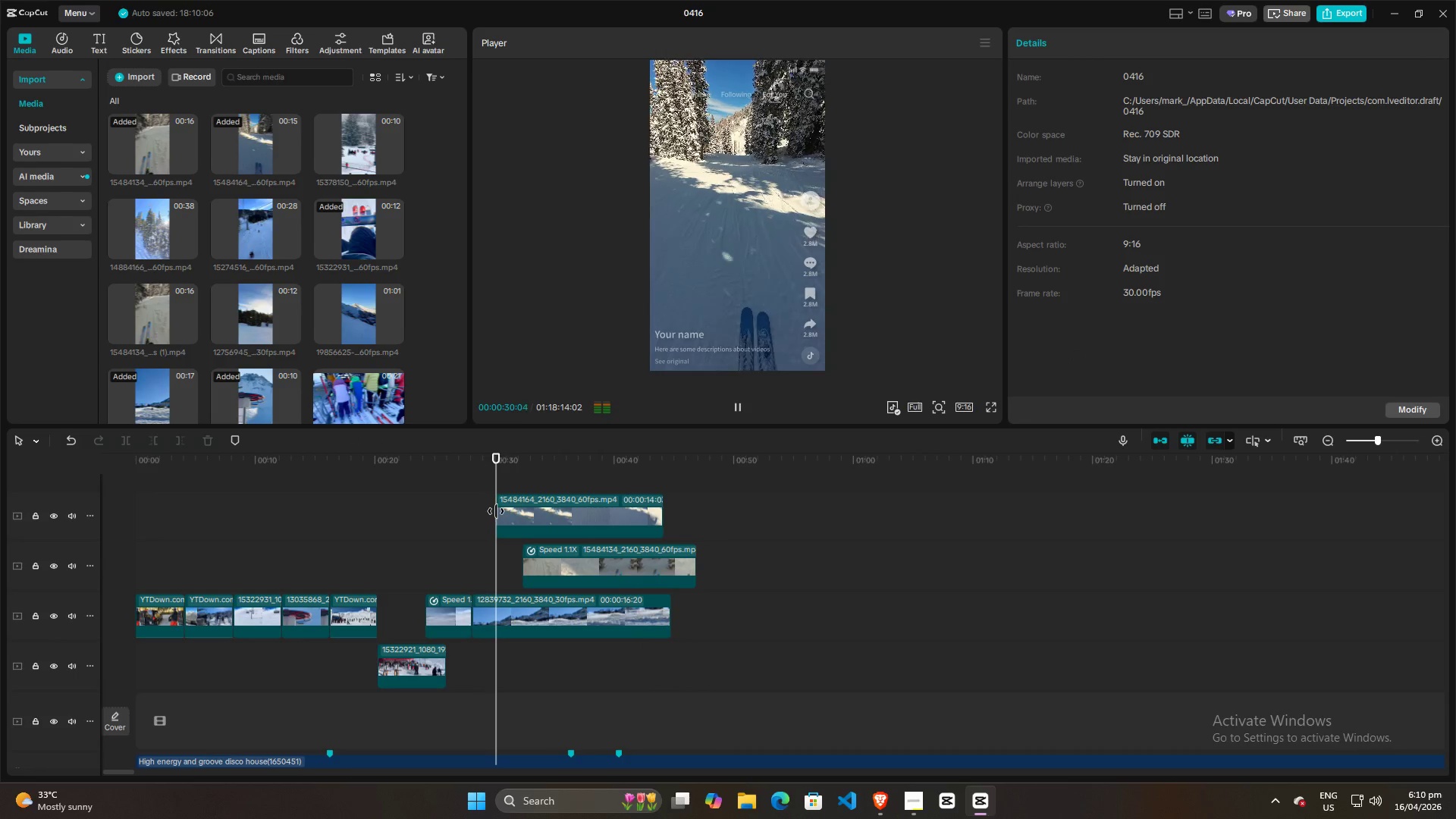 
key(Space)
 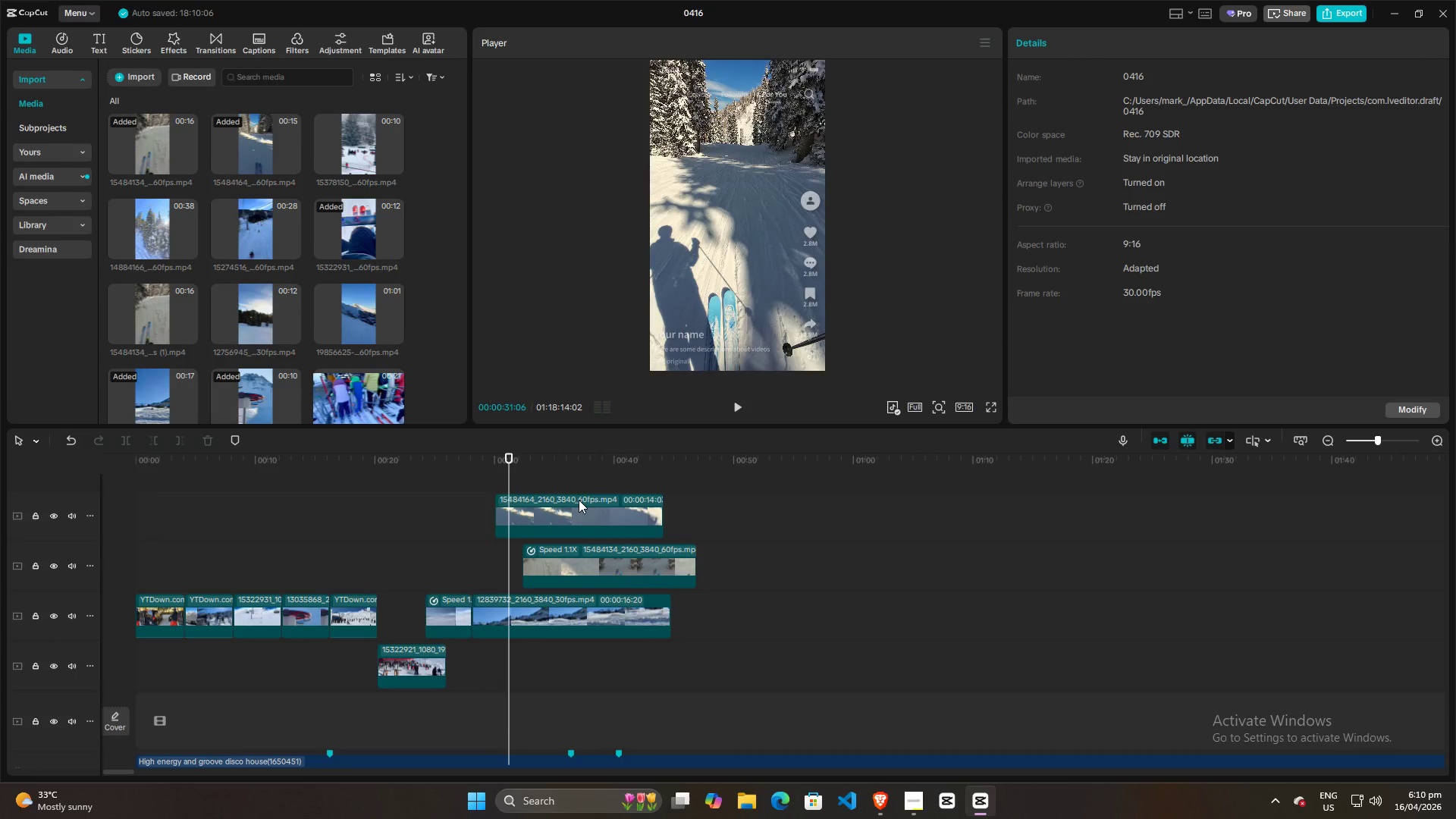 
left_click_drag(start_coordinate=[581, 500], to_coordinate=[707, 497])
 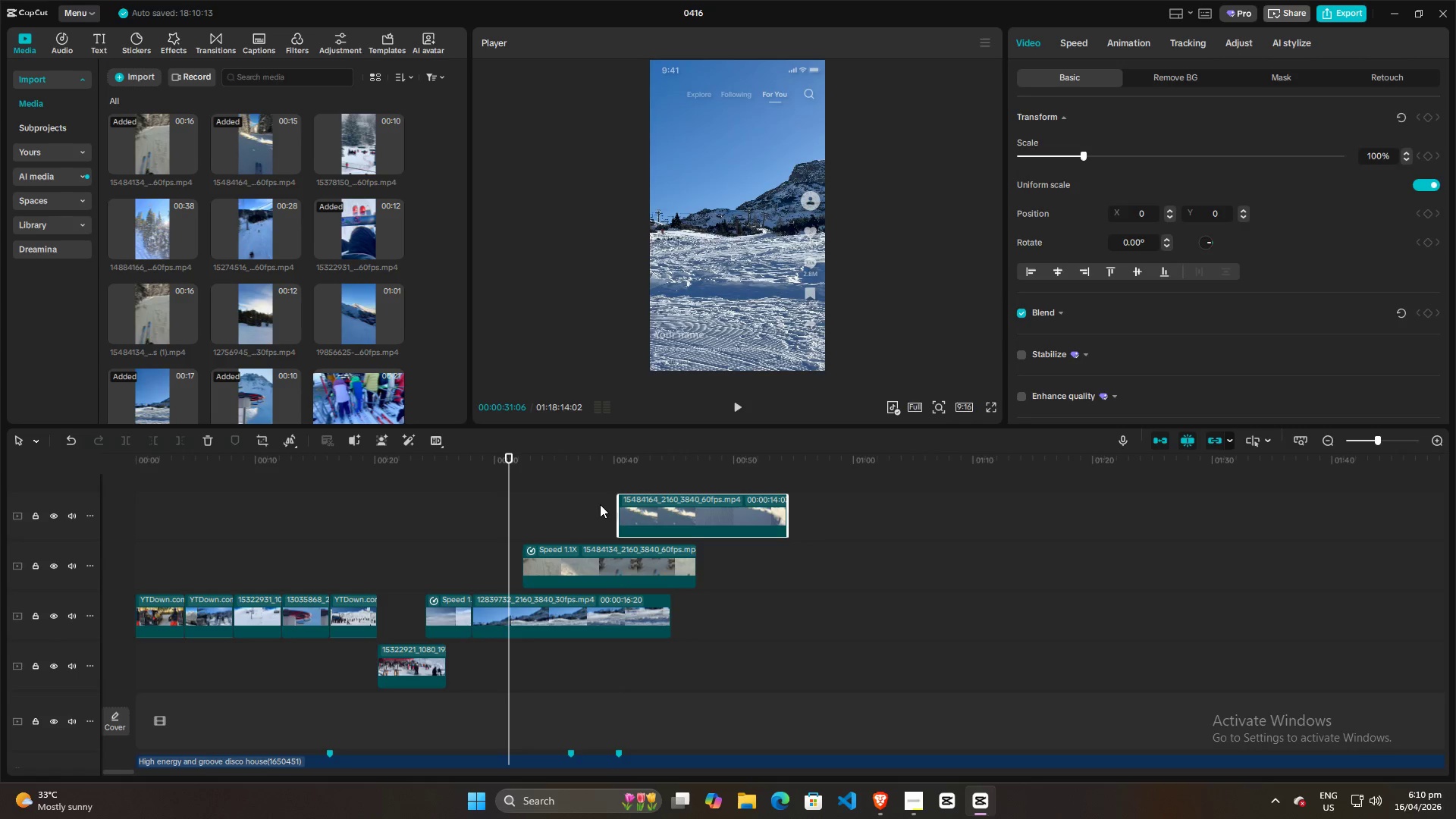 
left_click([596, 504])
 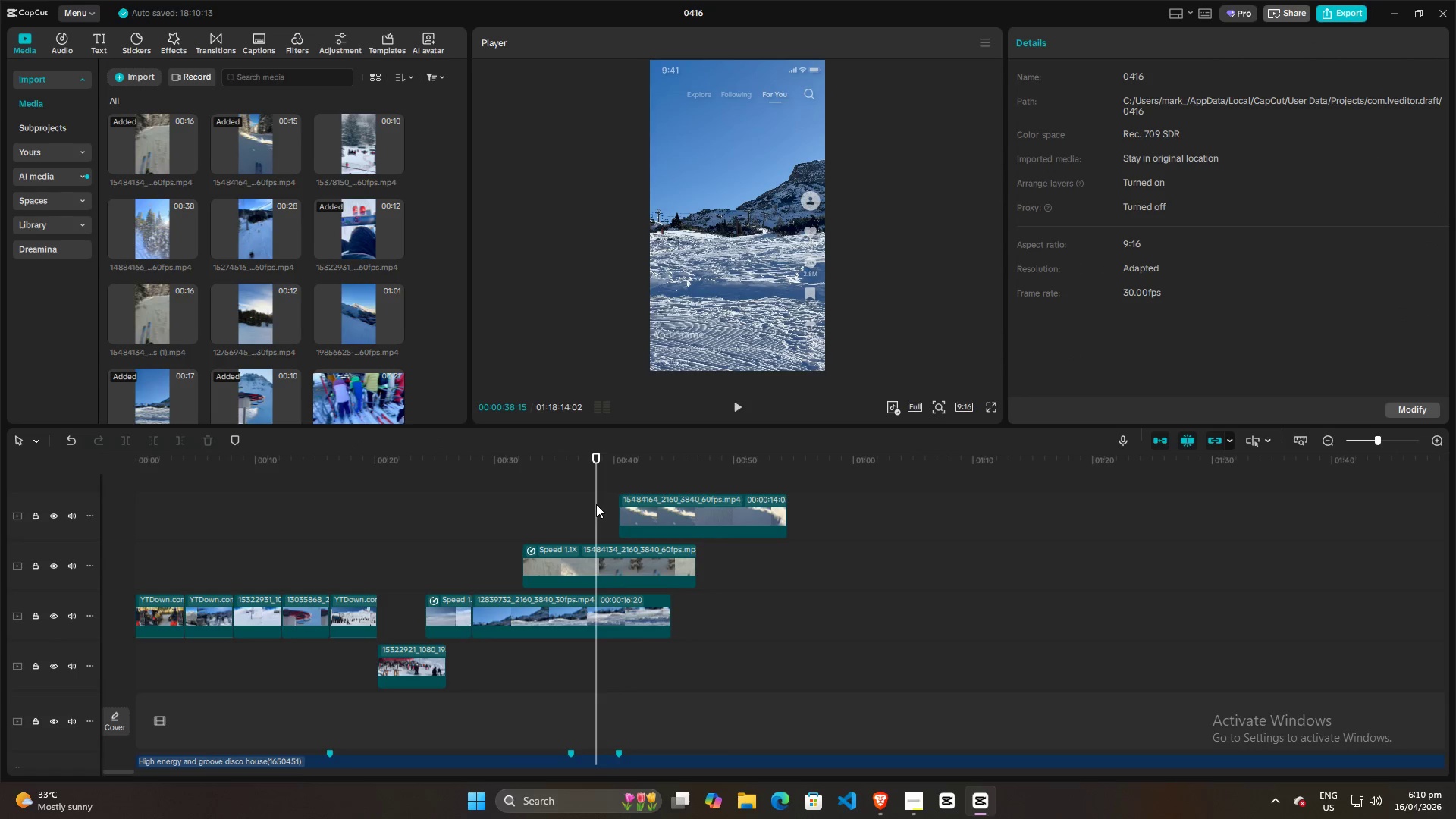 
key(Space)
 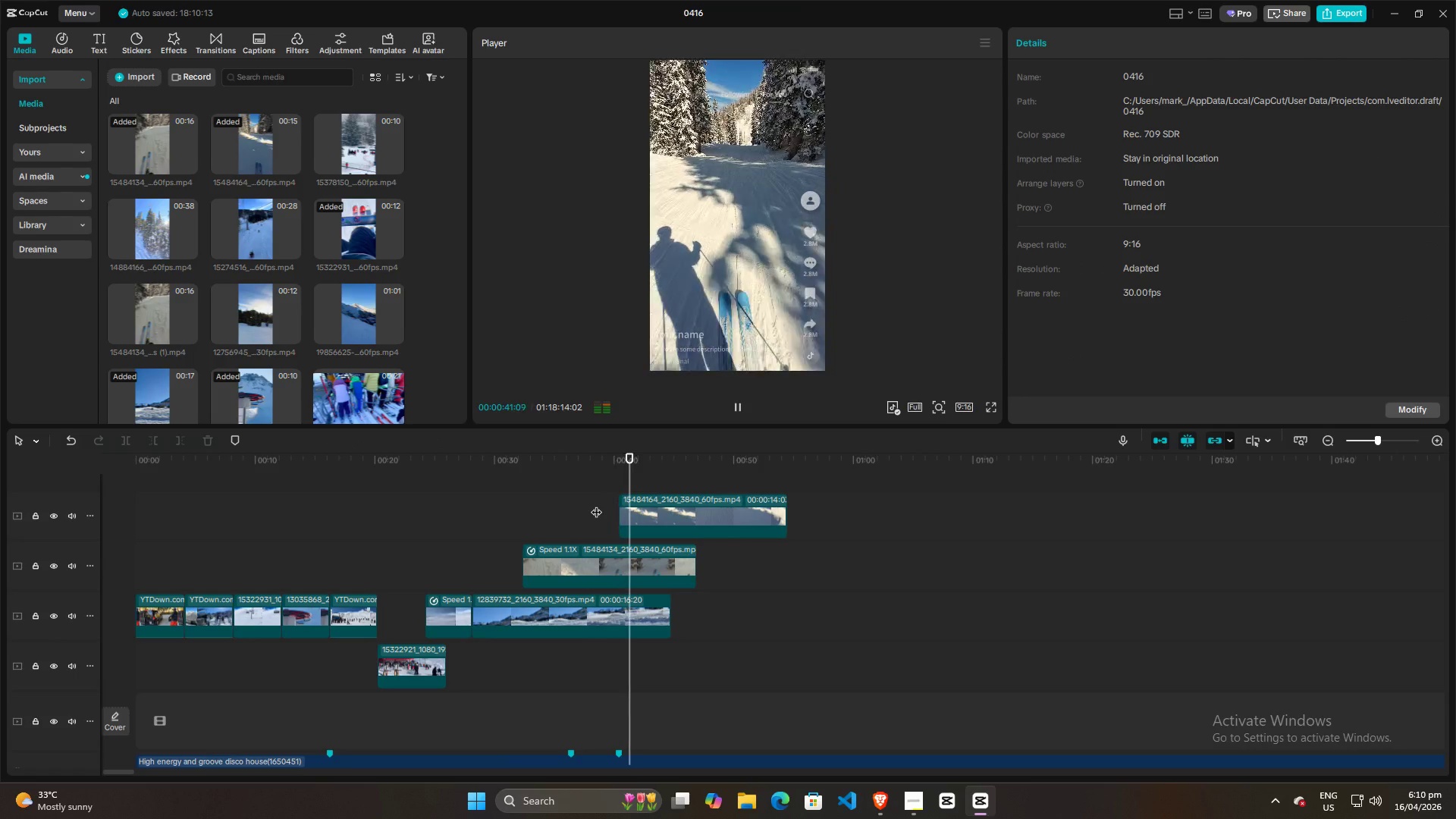 
key(Space)
 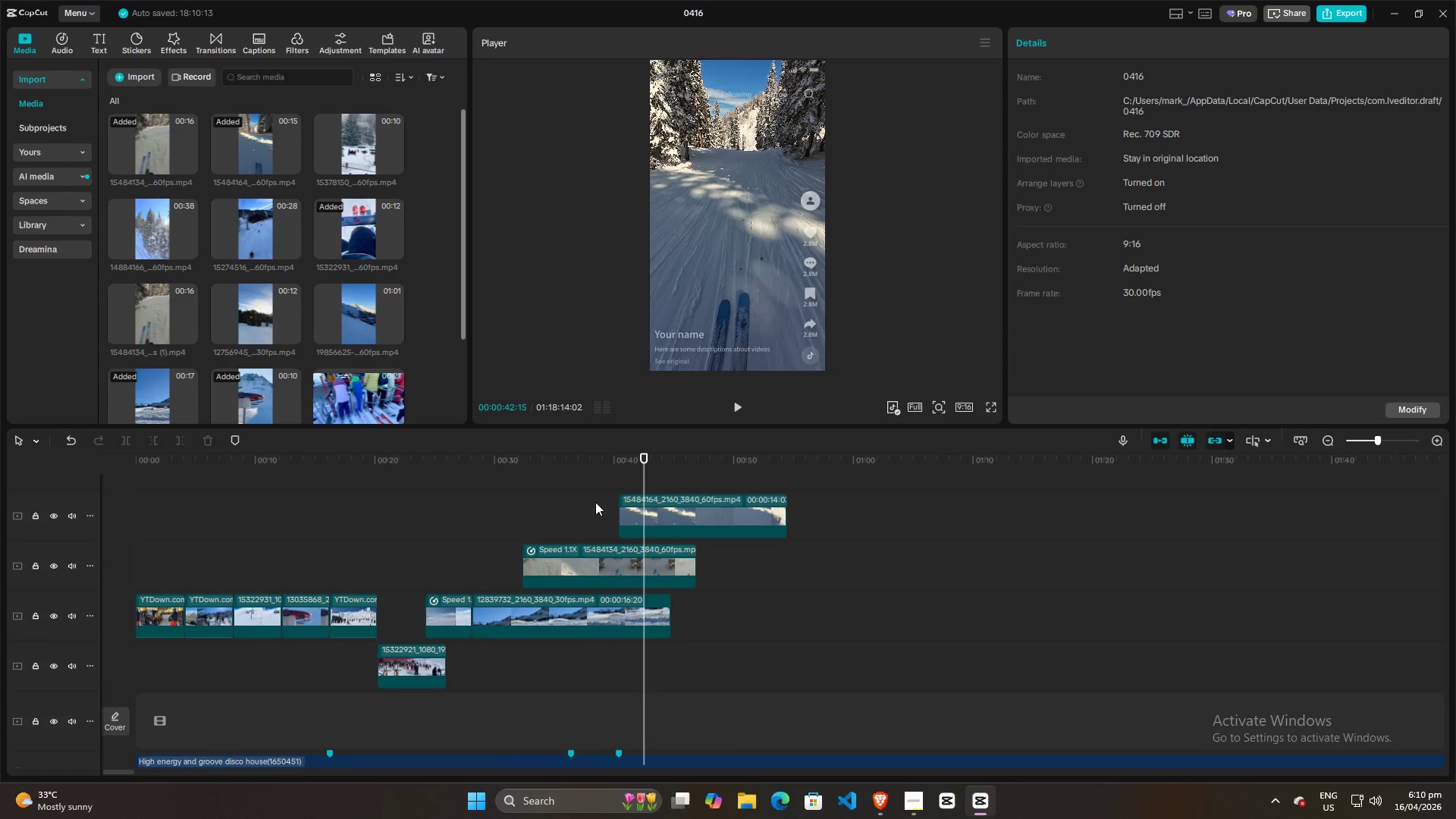 
left_click([606, 507])
 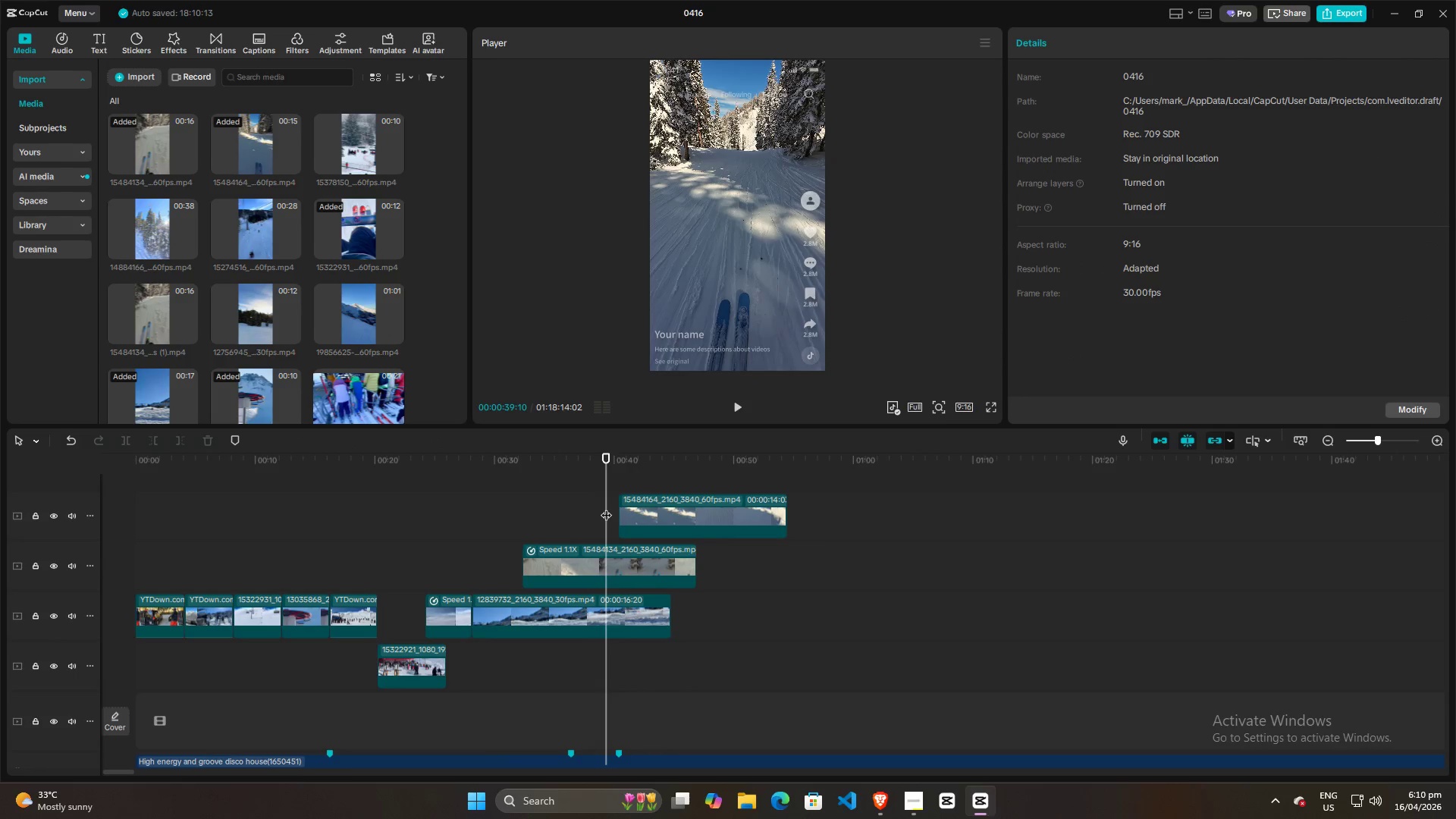 
key(Space)
 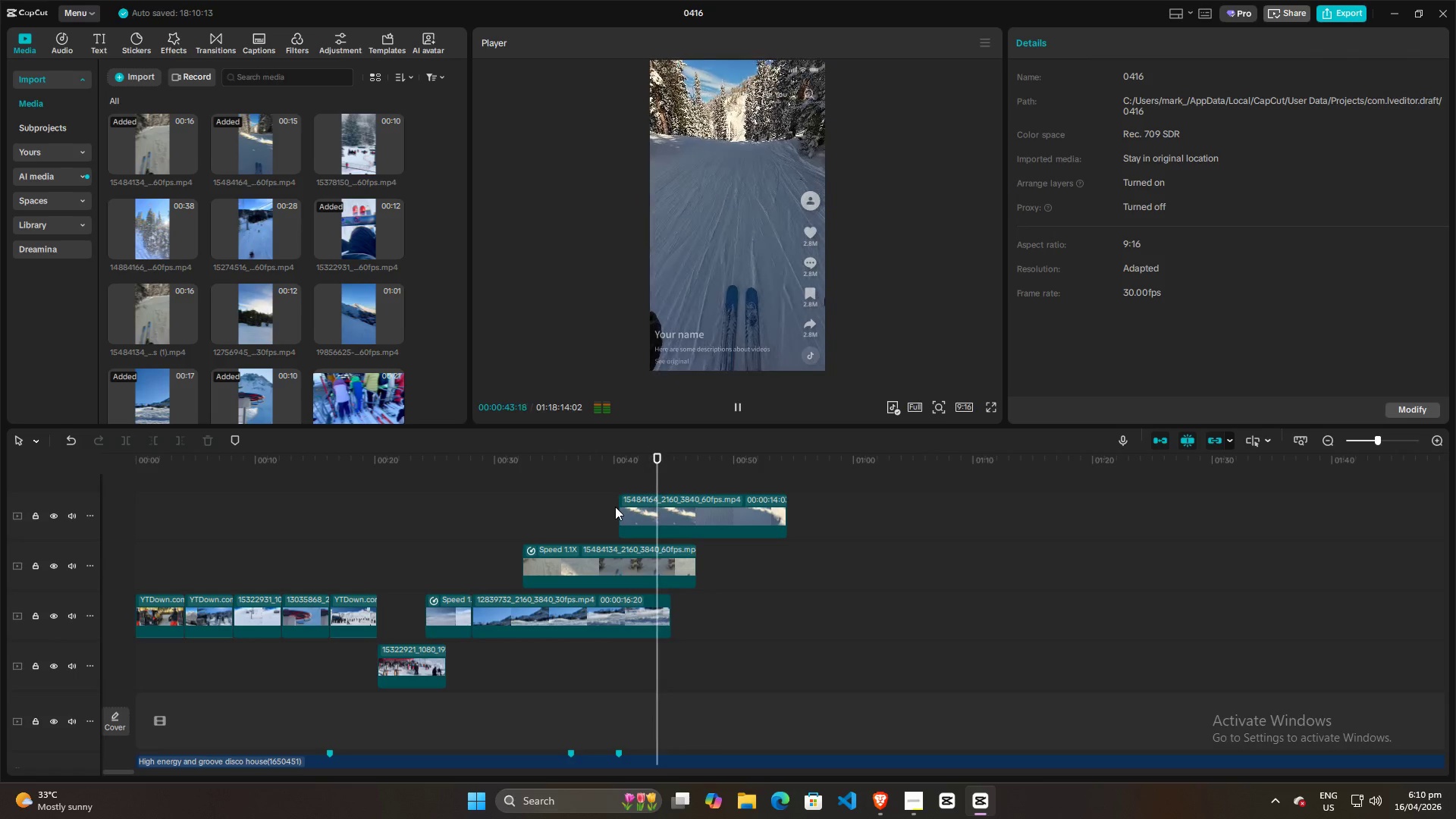 
wait(10.05)
 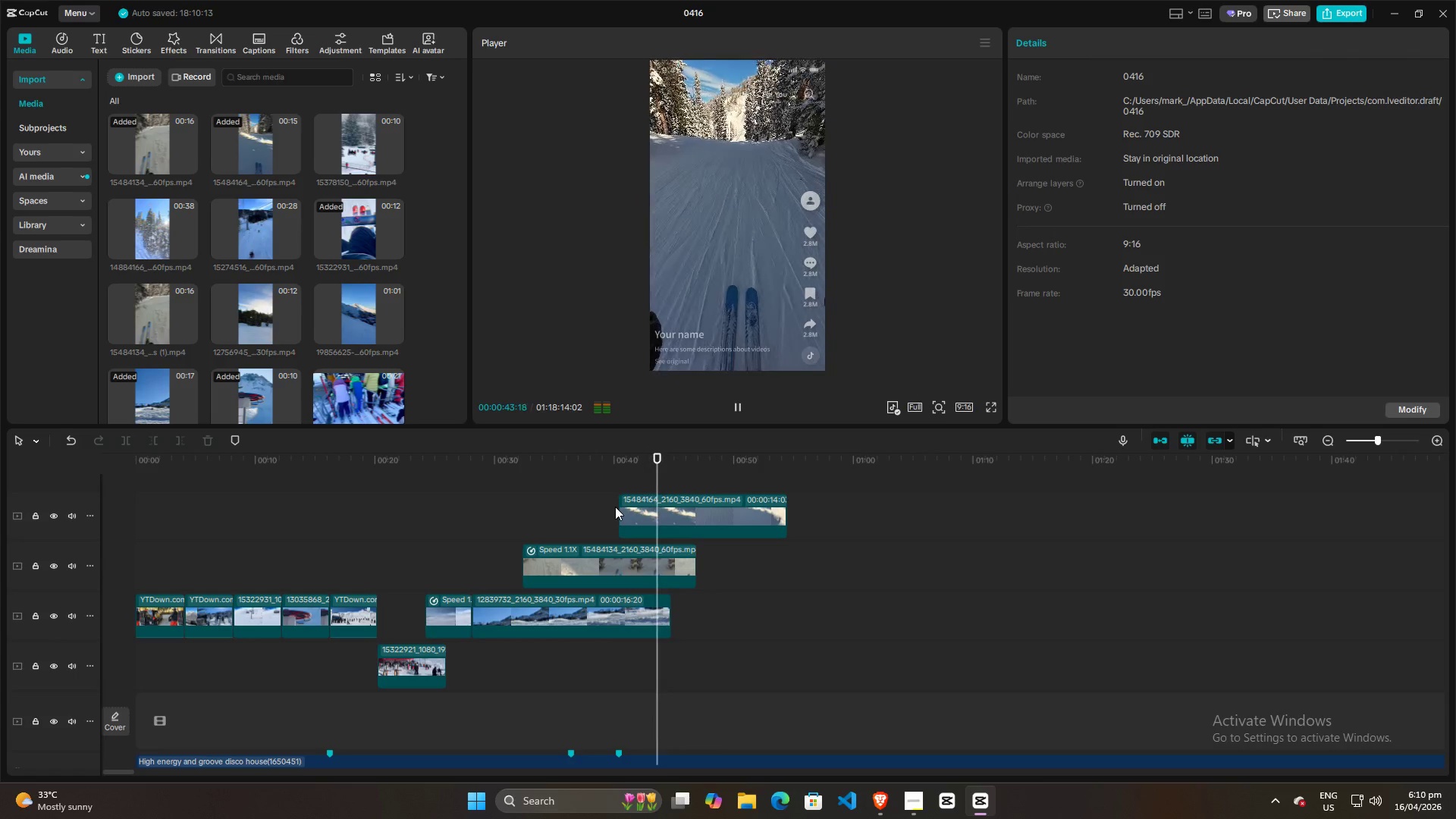 
key(Space)
 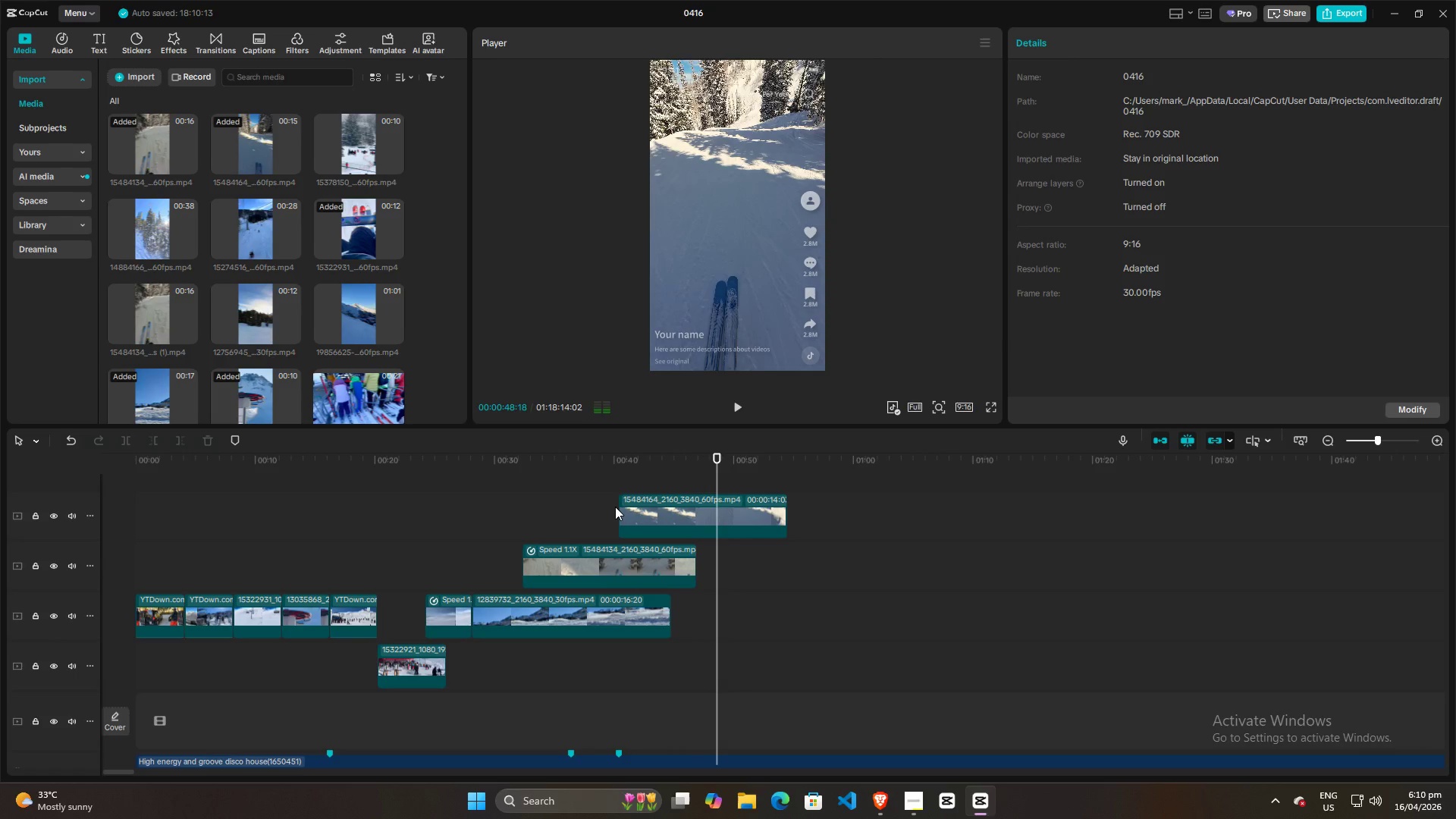 
key(Space)
 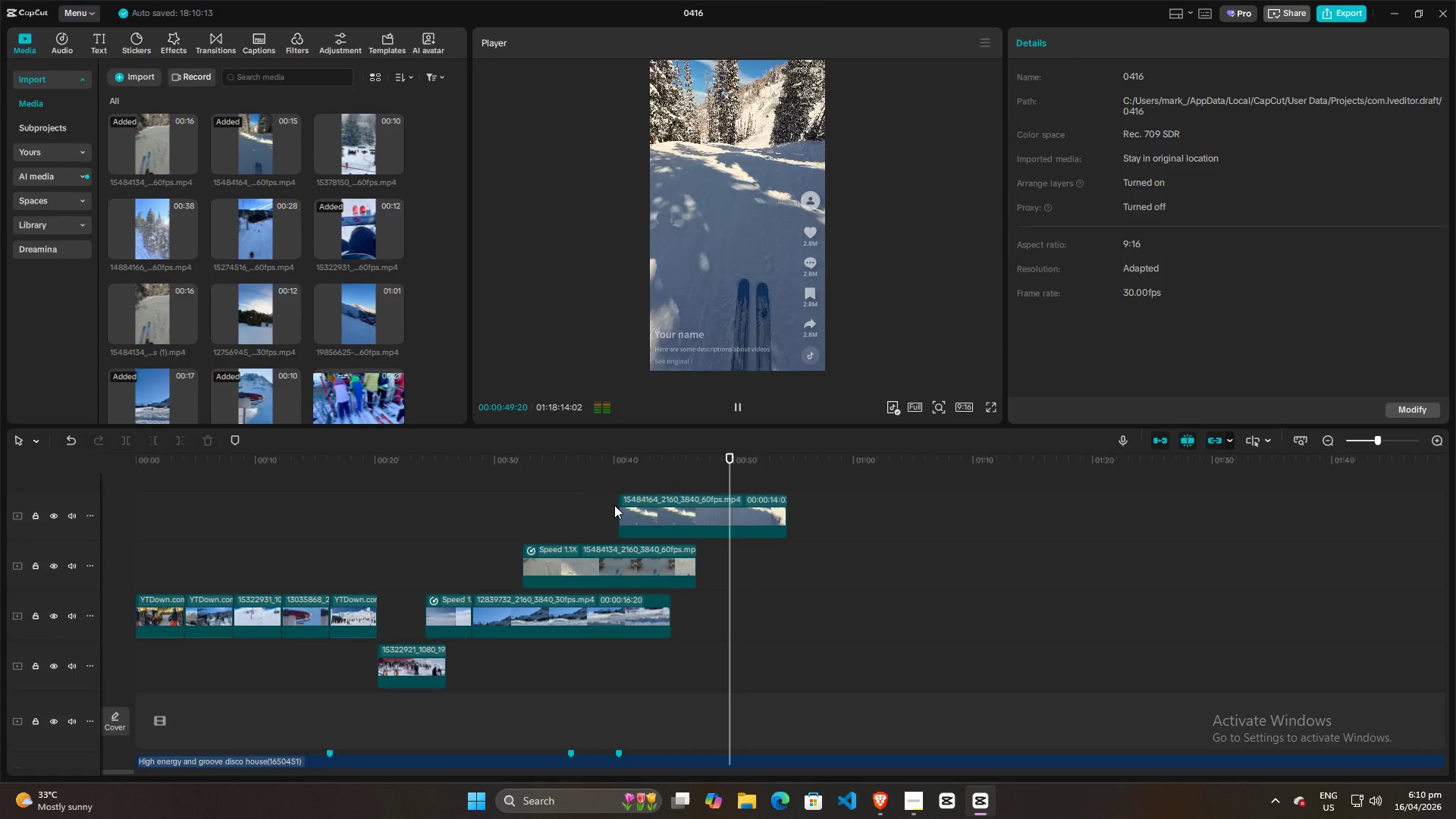 
key(Space)
 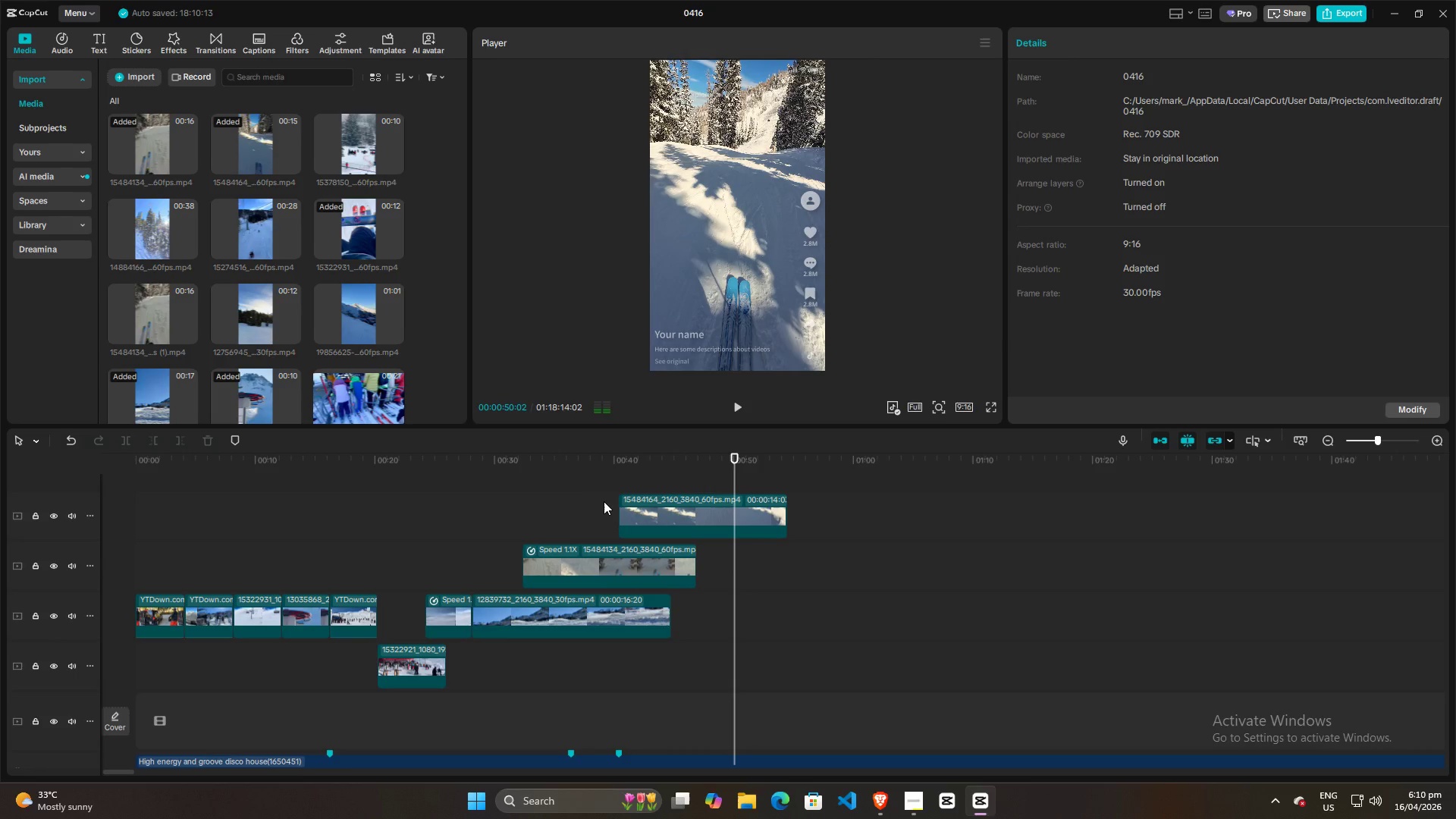 
left_click([604, 501])
 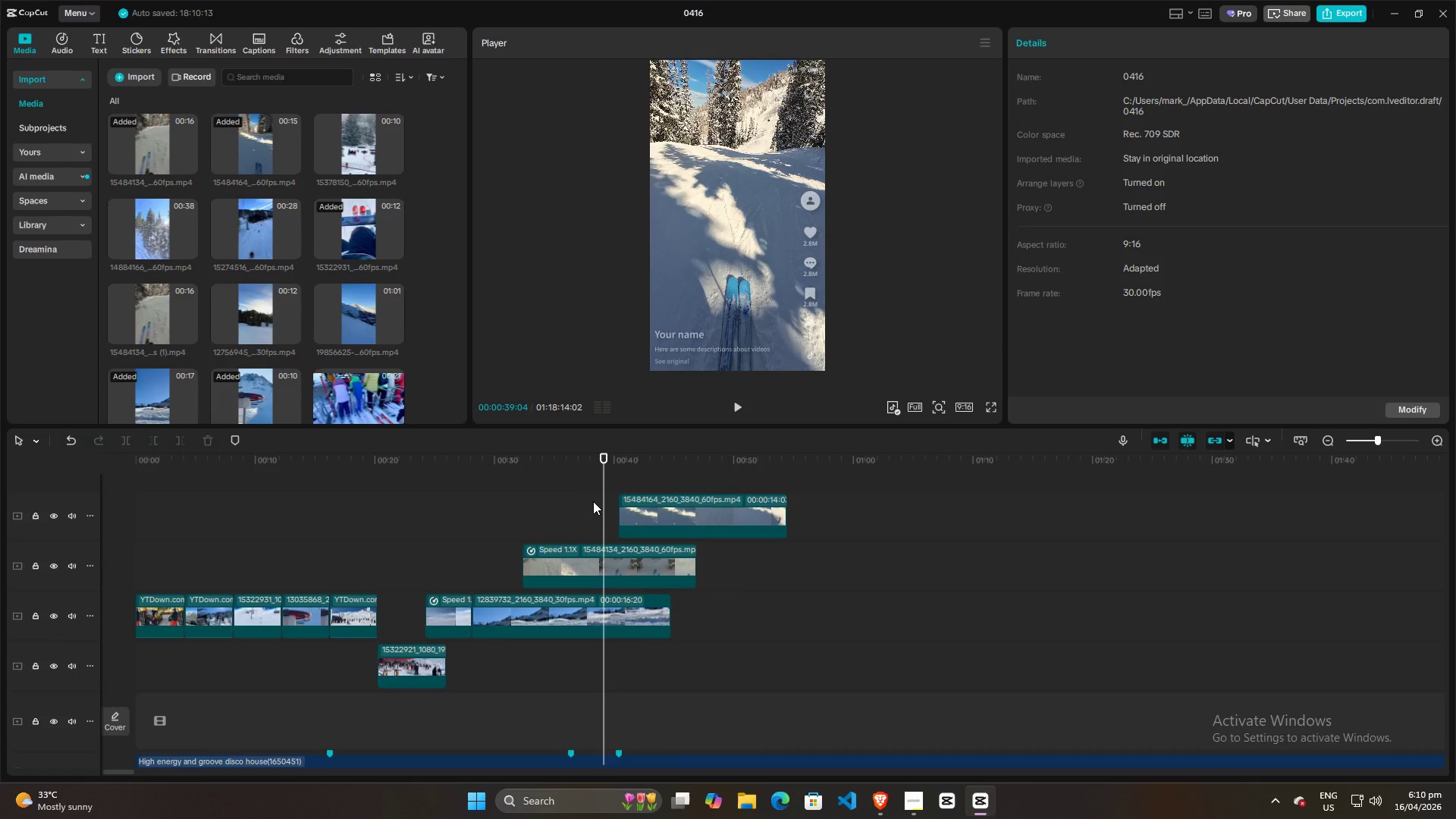 
left_click([593, 501])
 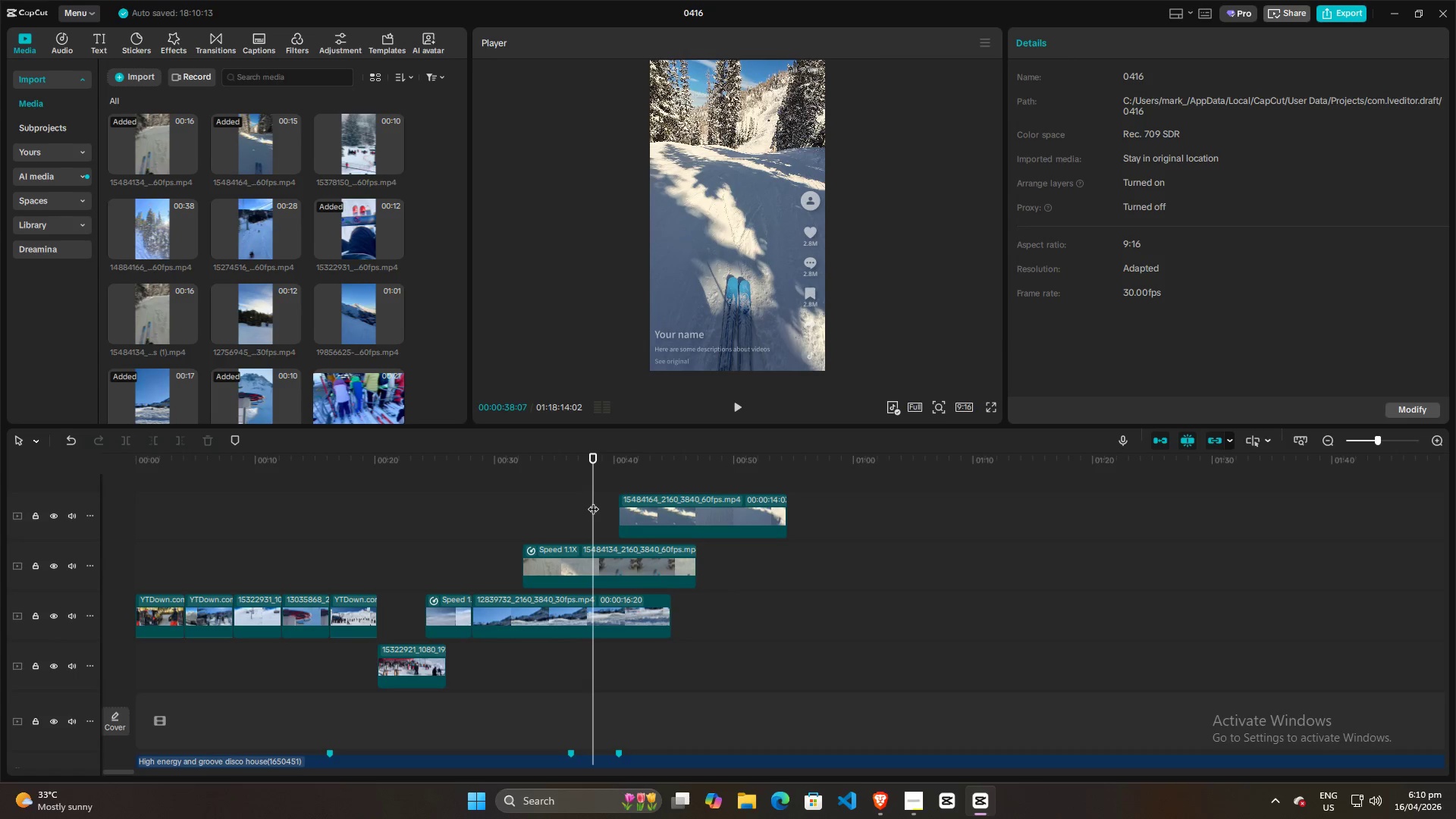 
key(Space)
 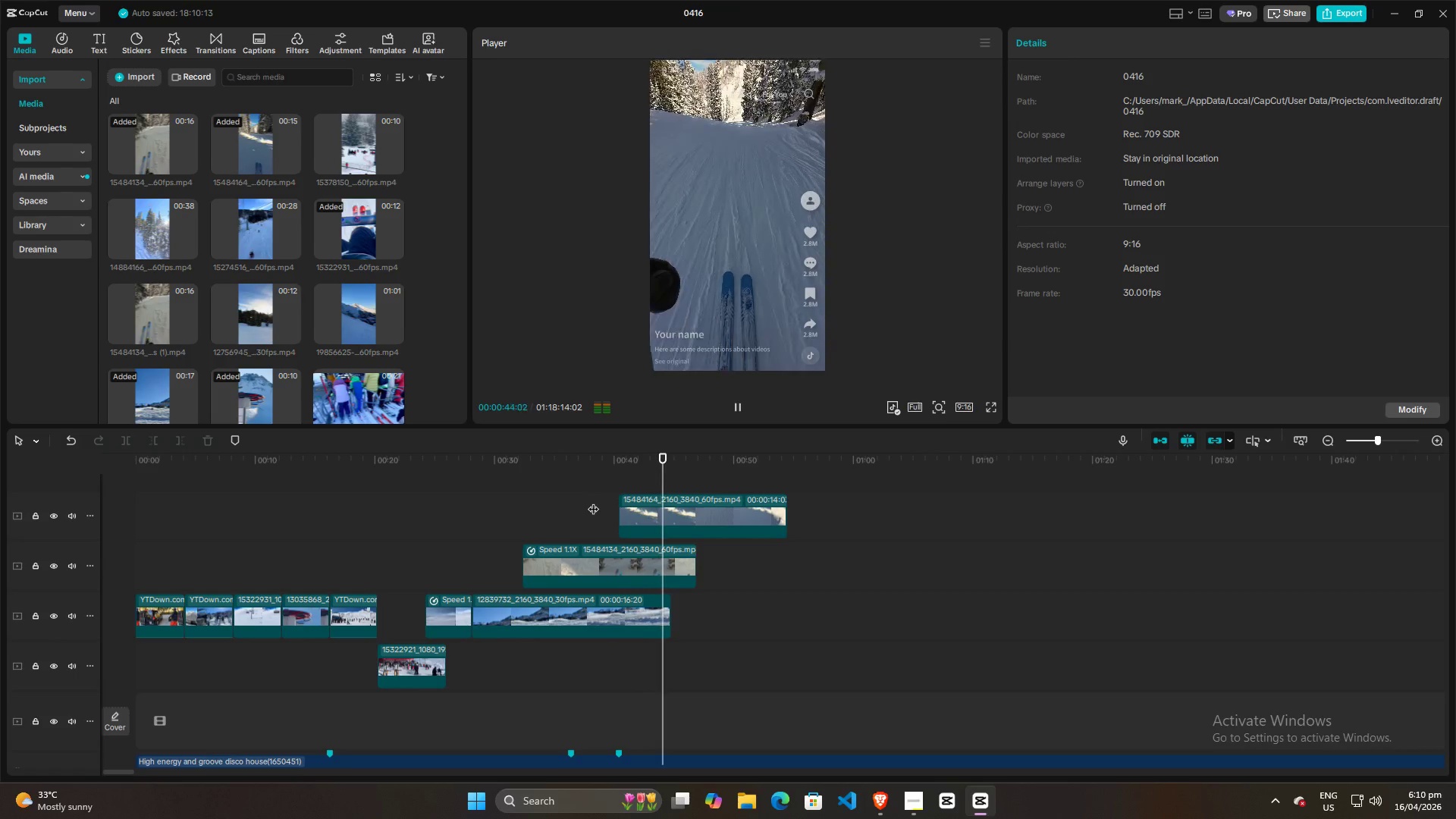 
wait(7.91)
 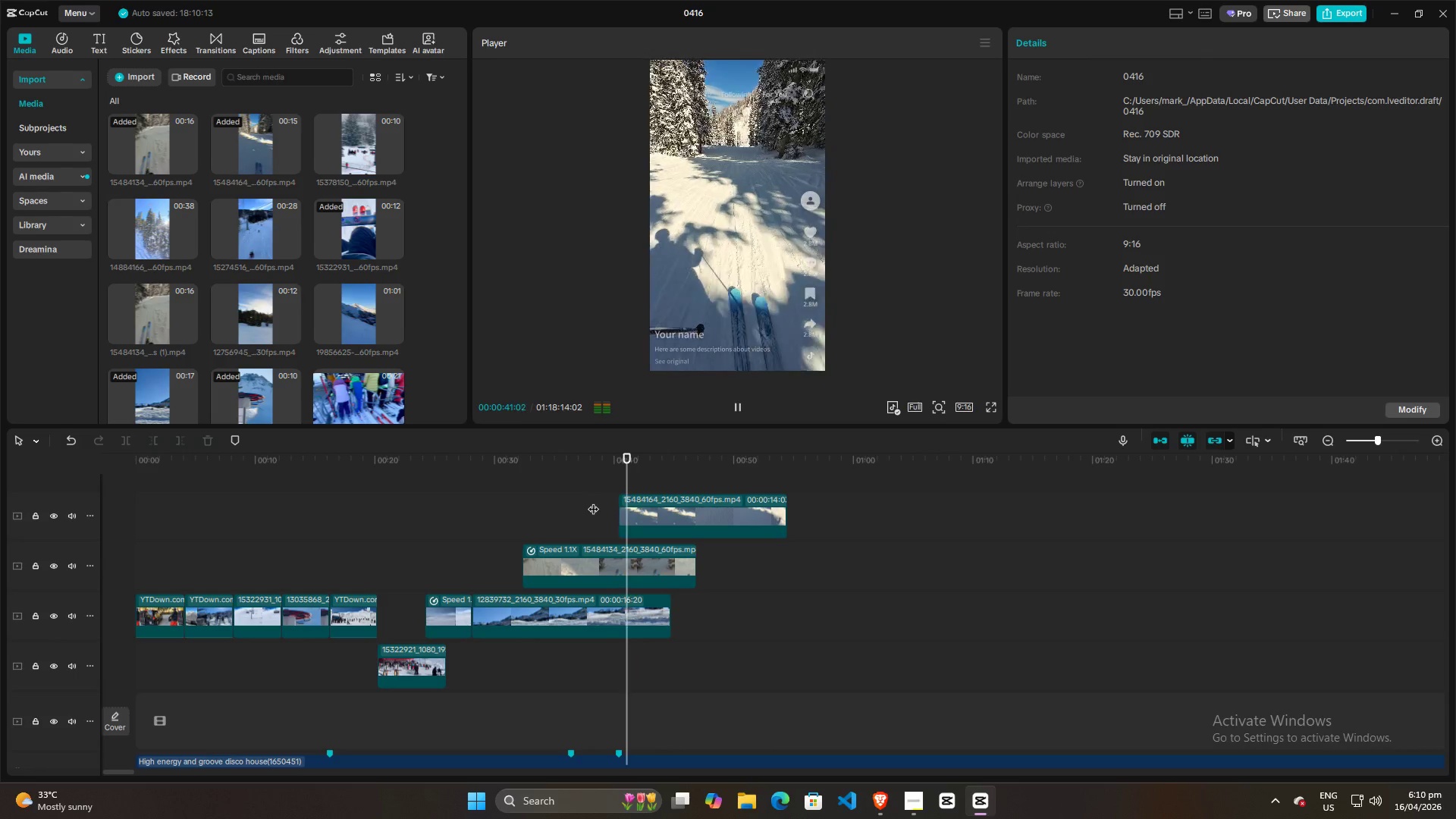 
key(Space)
 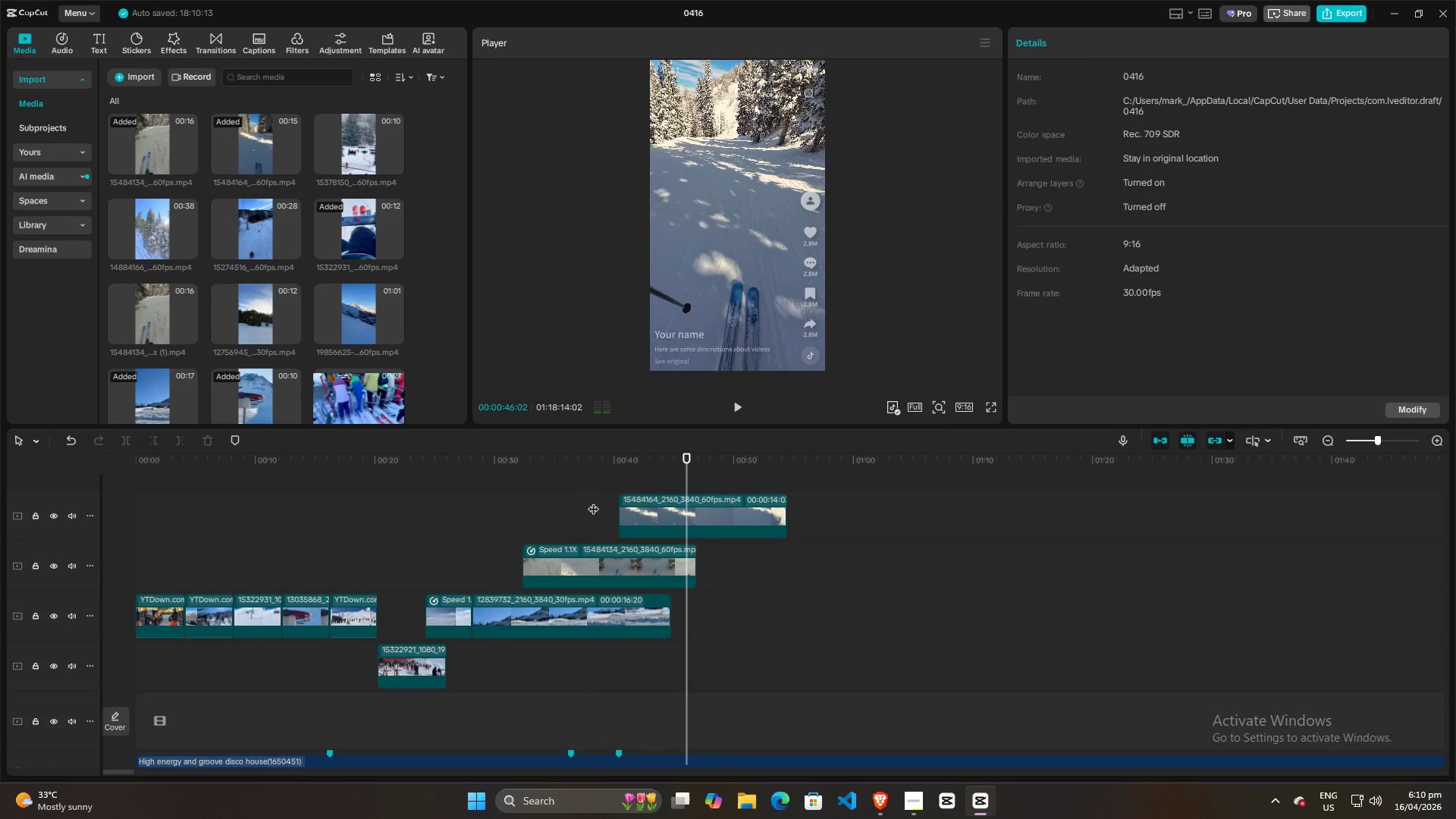 
key(Alt+AltLeft)
 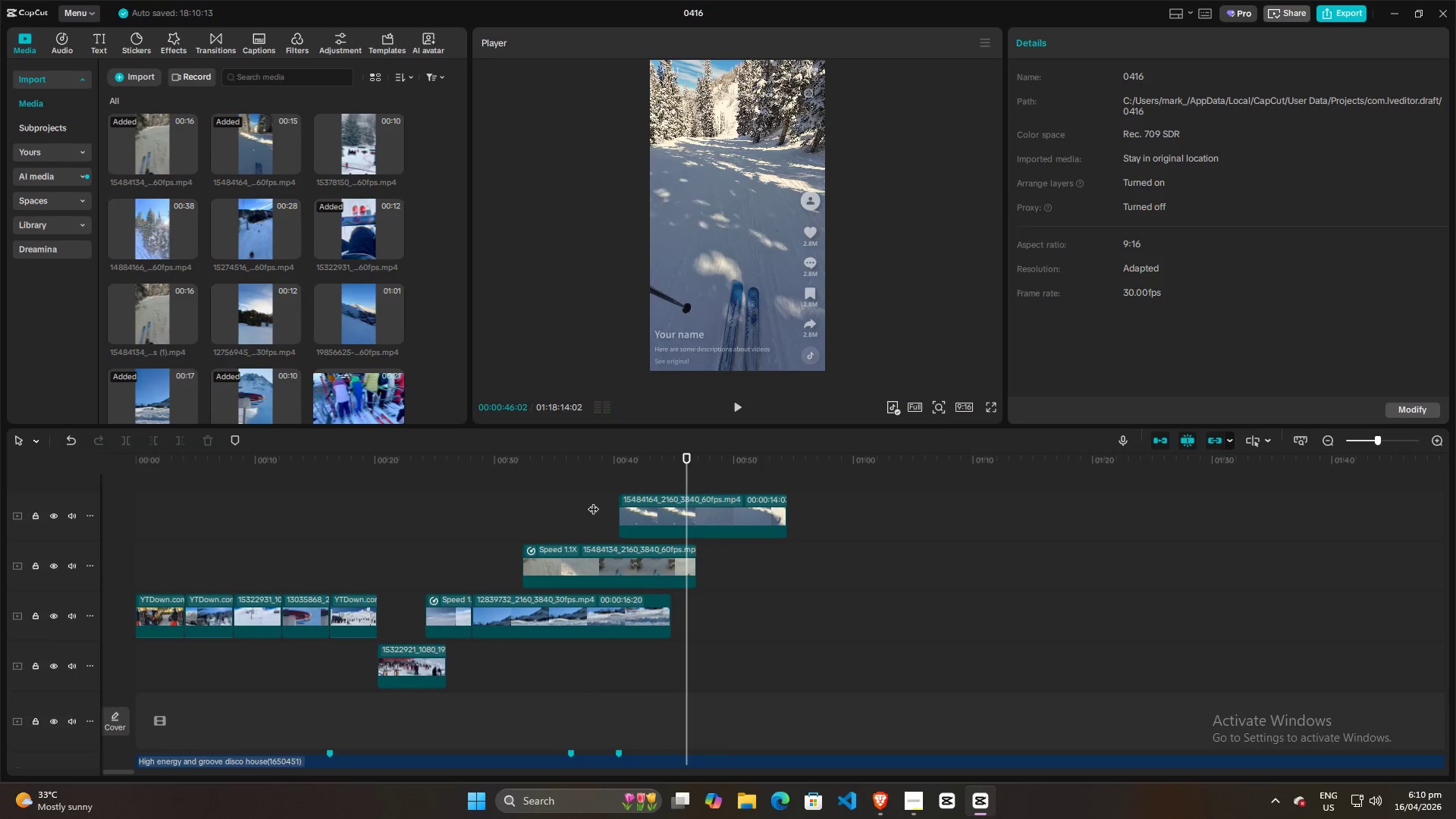 
key(Alt+Tab)